 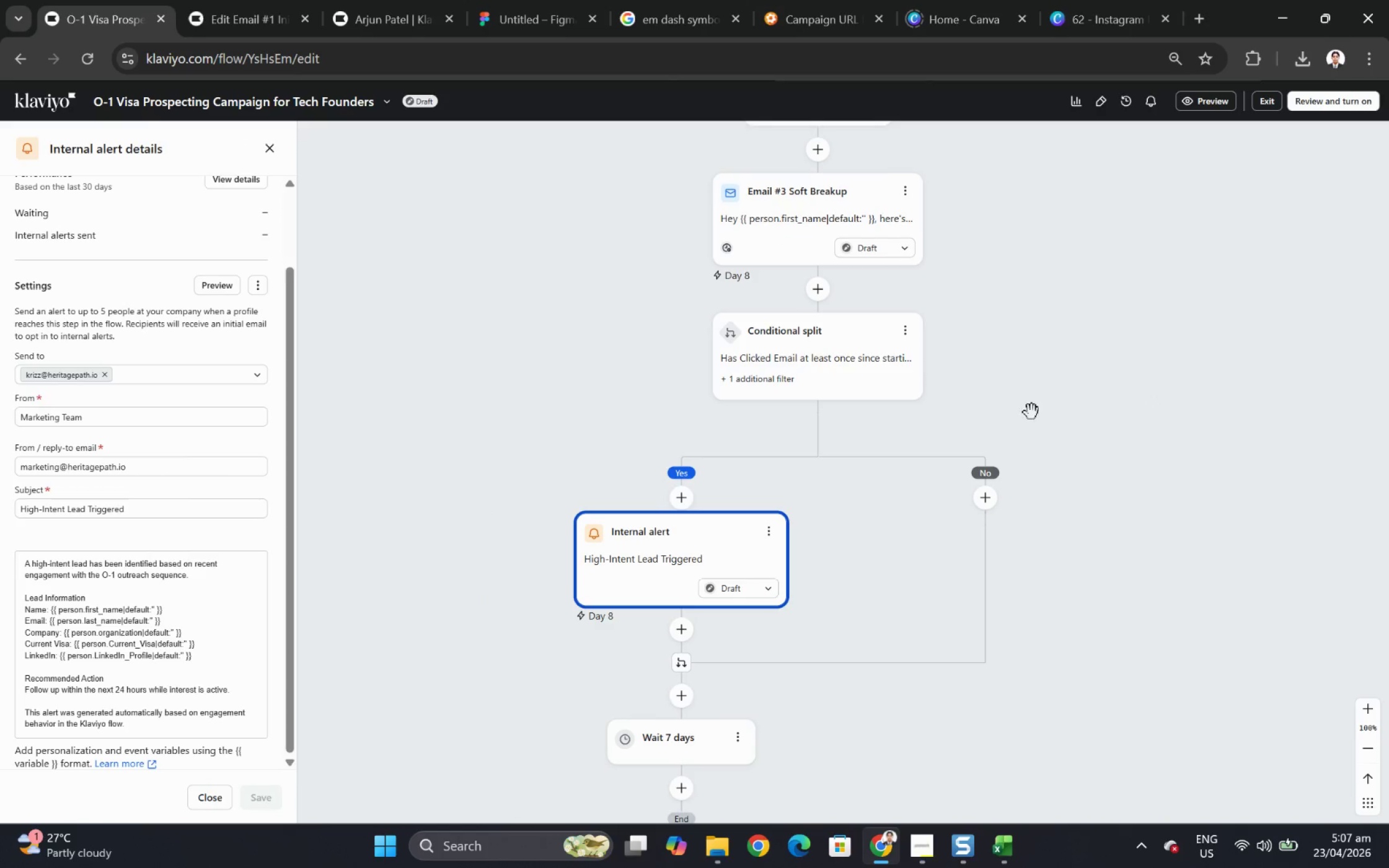 
left_click([901, 331])
 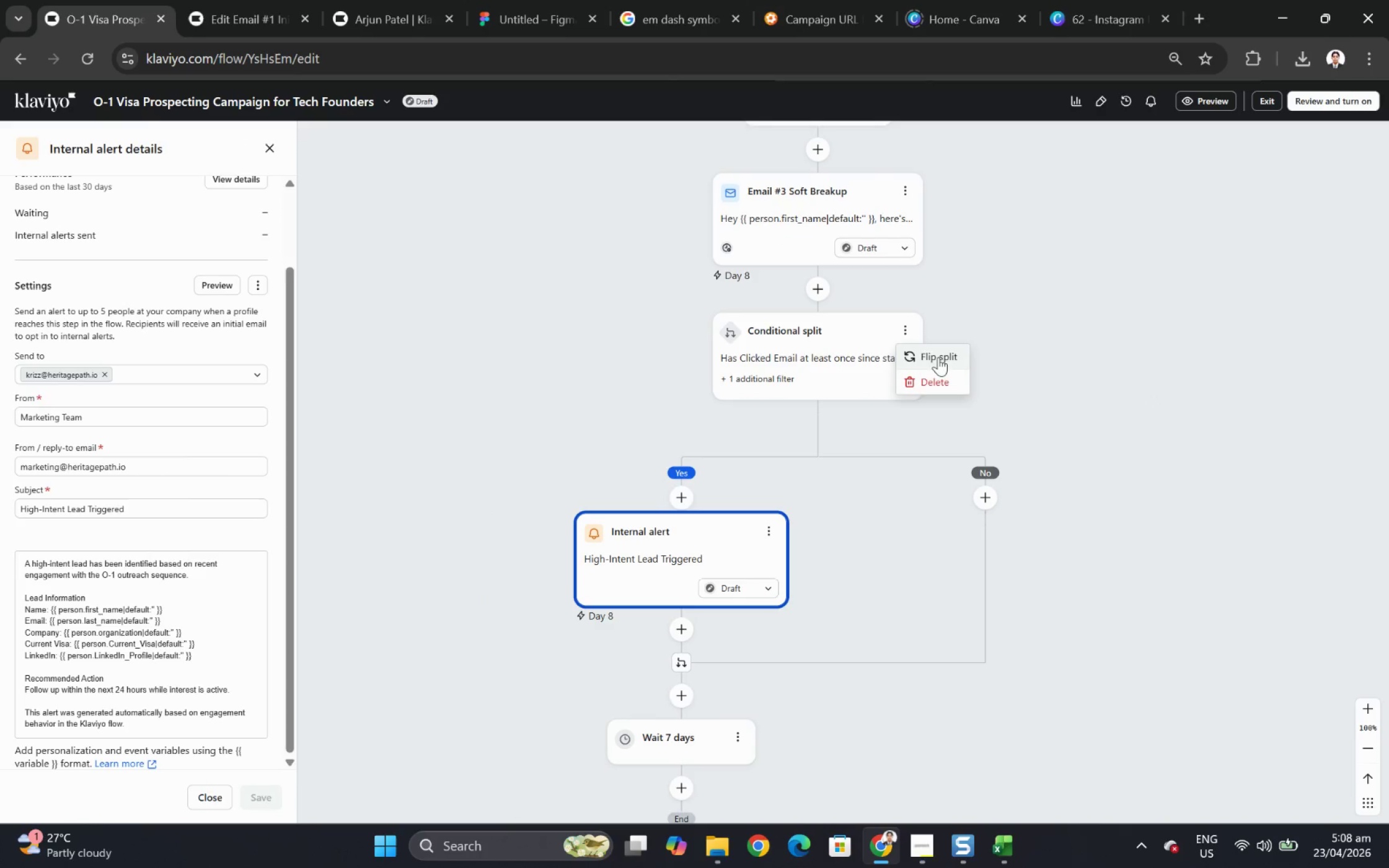 
left_click([997, 317])
 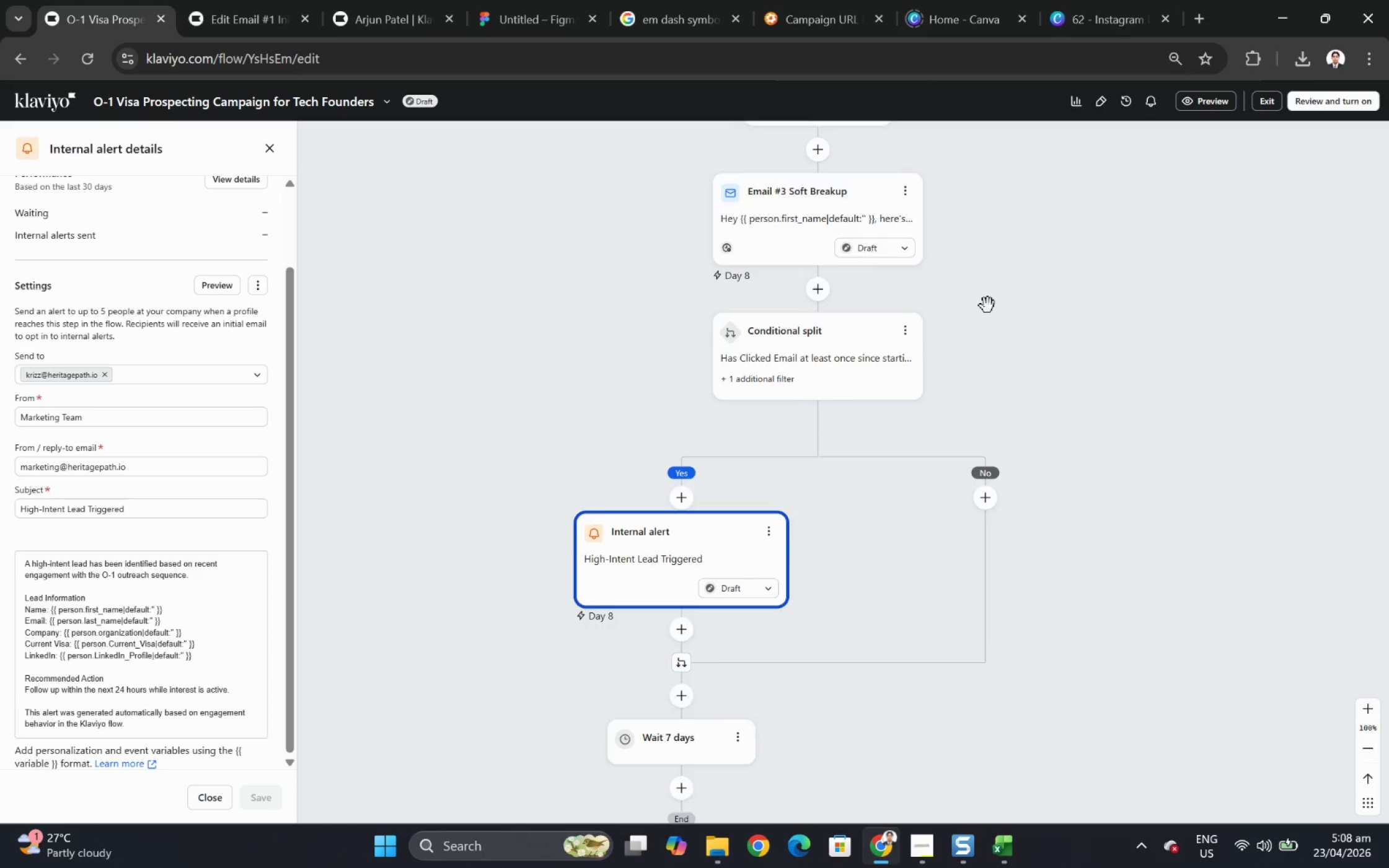 
scroll: coordinate [987, 305], scroll_direction: up, amount: 2.0
 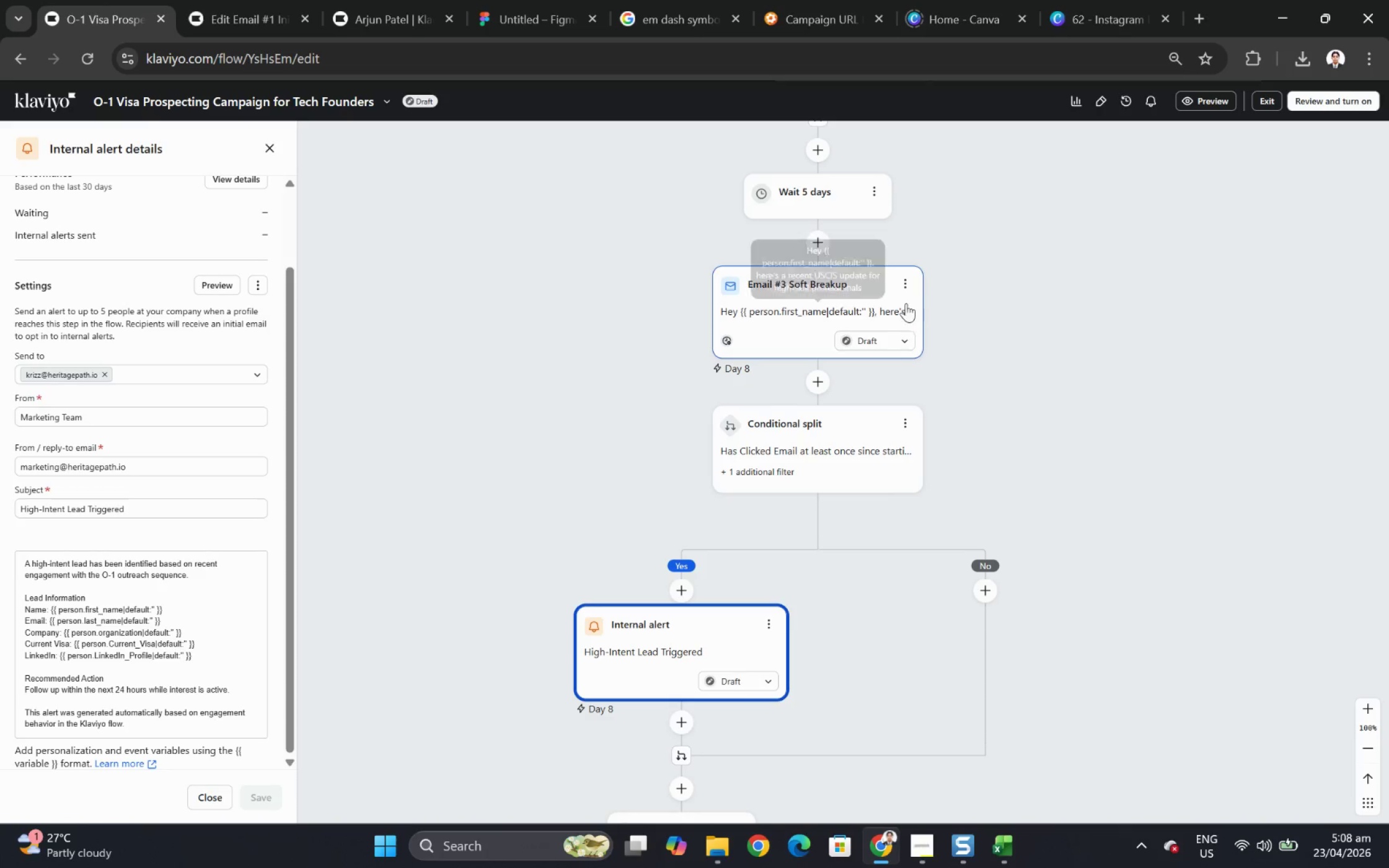 
left_click([904, 285])
 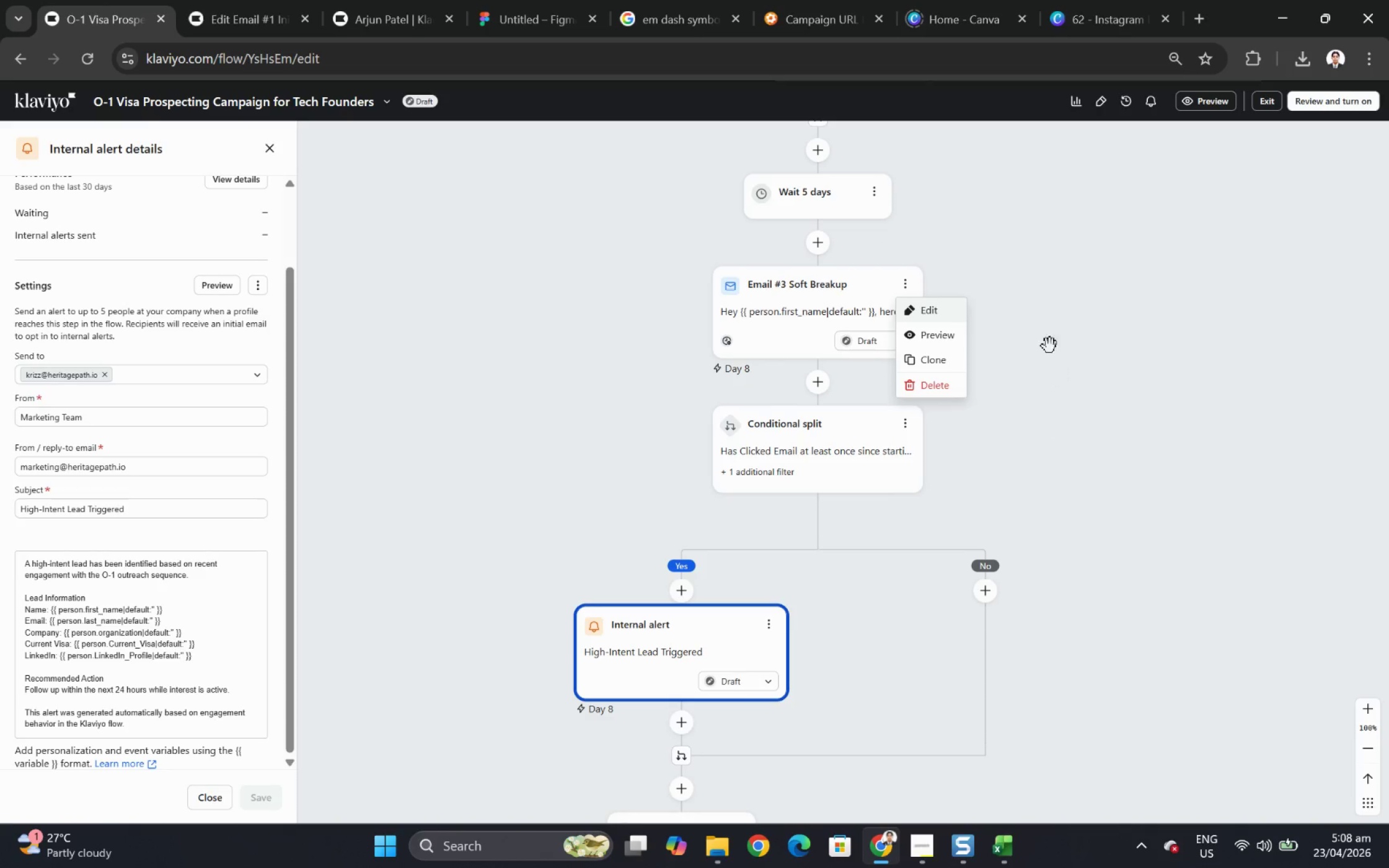 
left_click([945, 371])
 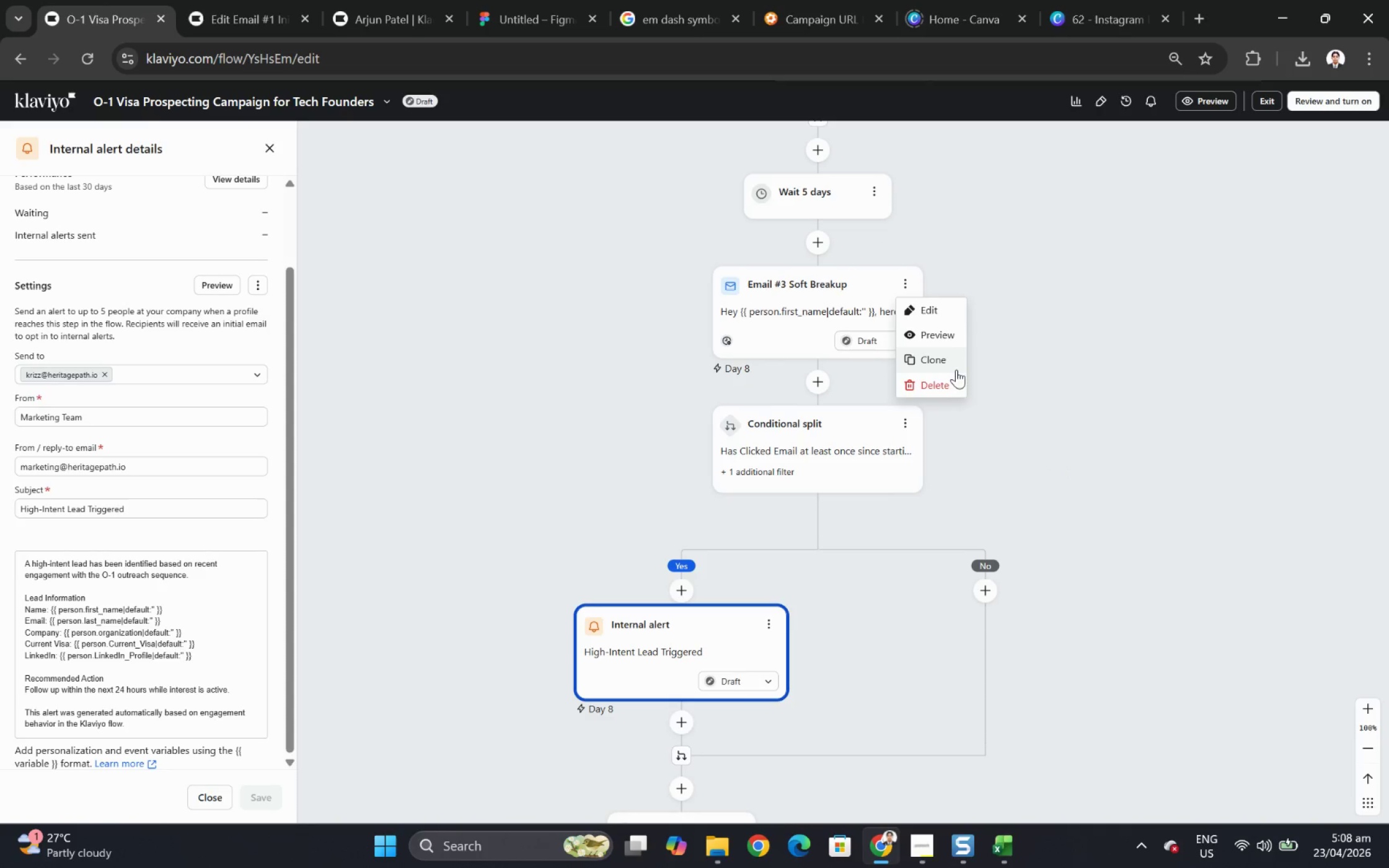 
left_click([950, 366])
 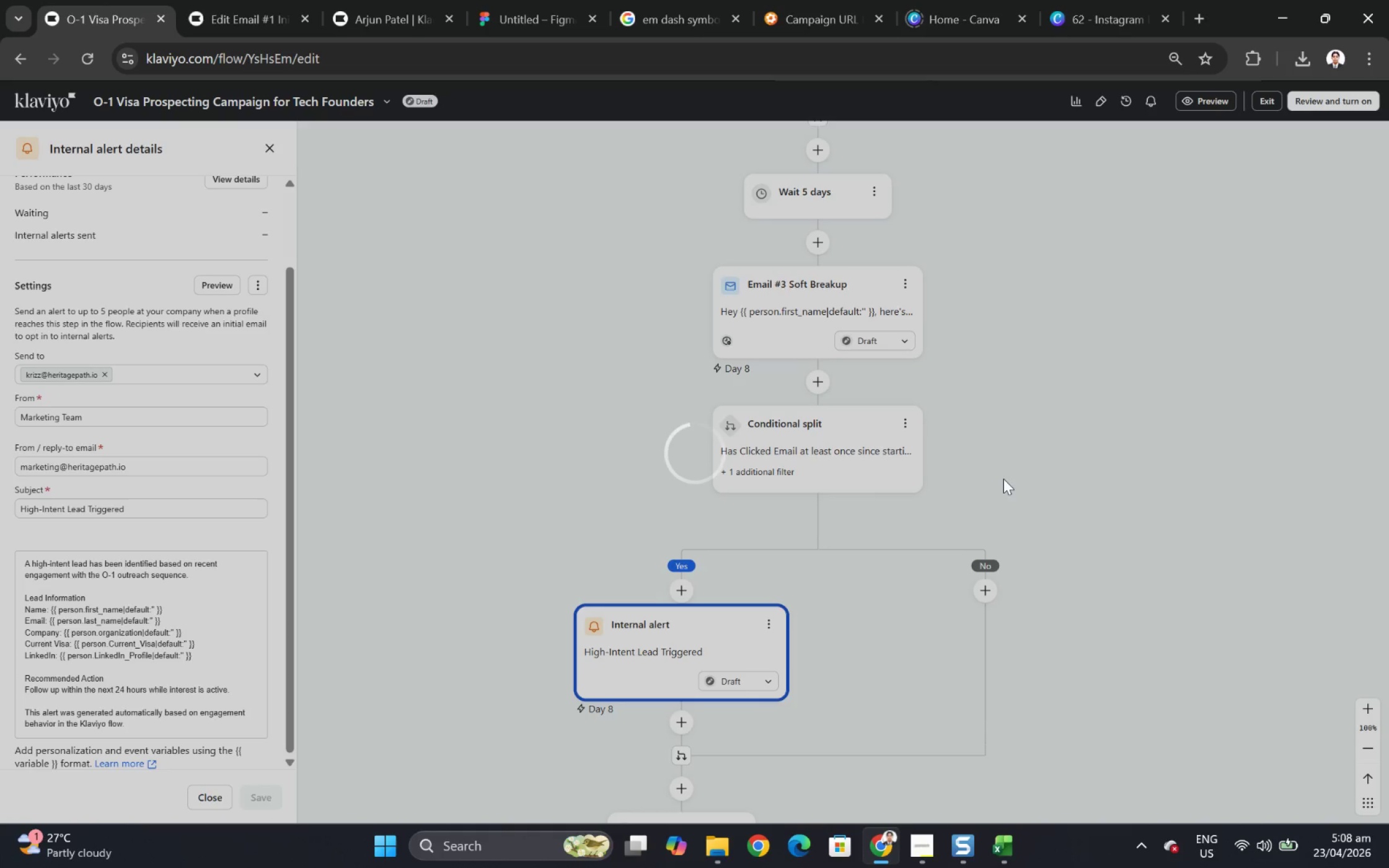 
scroll: coordinate [869, 406], scroll_direction: down, amount: 3.0
 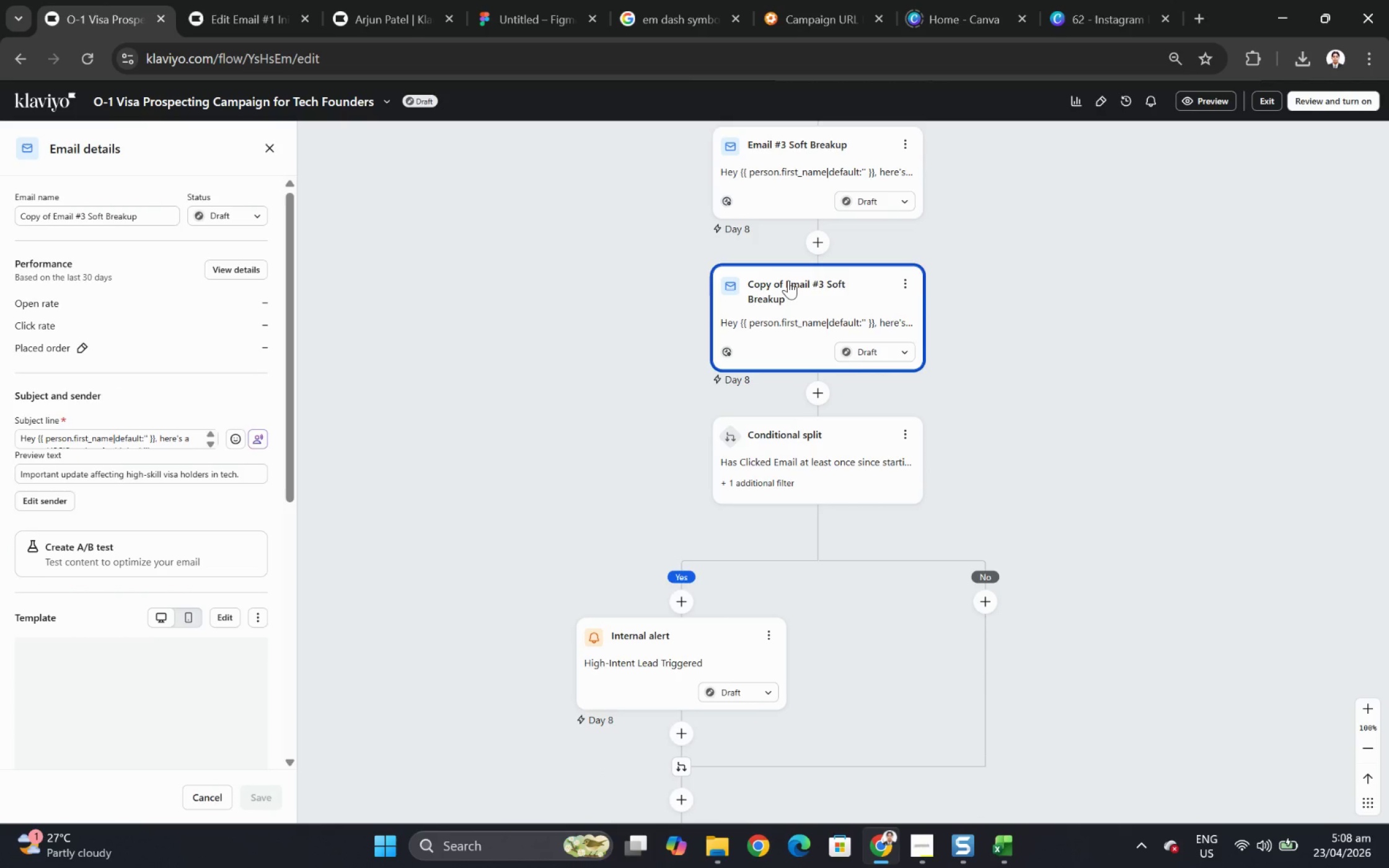 
left_click_drag(start_coordinate=[788, 280], to_coordinate=[679, 759])
 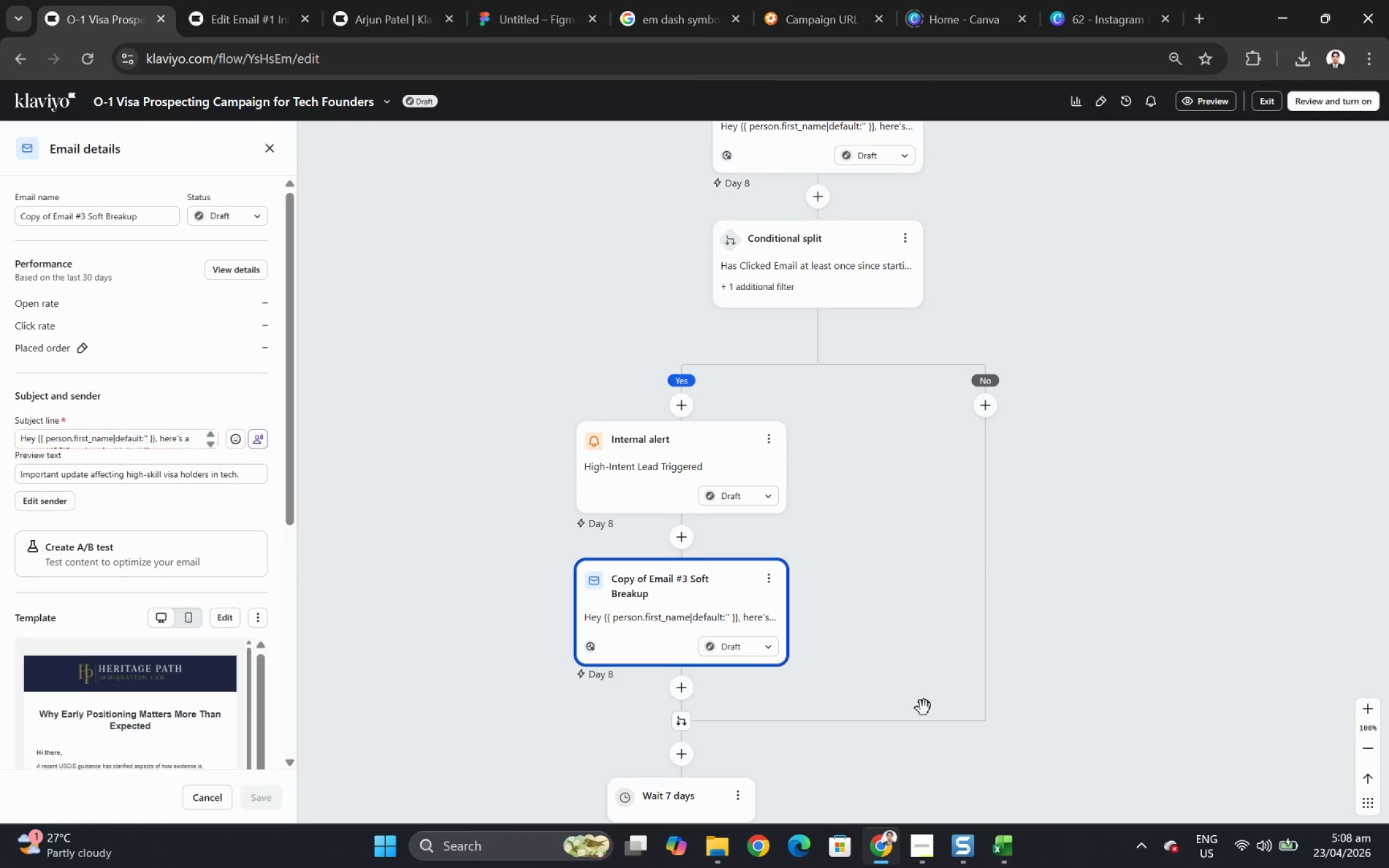 
scroll: coordinate [883, 633], scroll_direction: down, amount: 6.0
 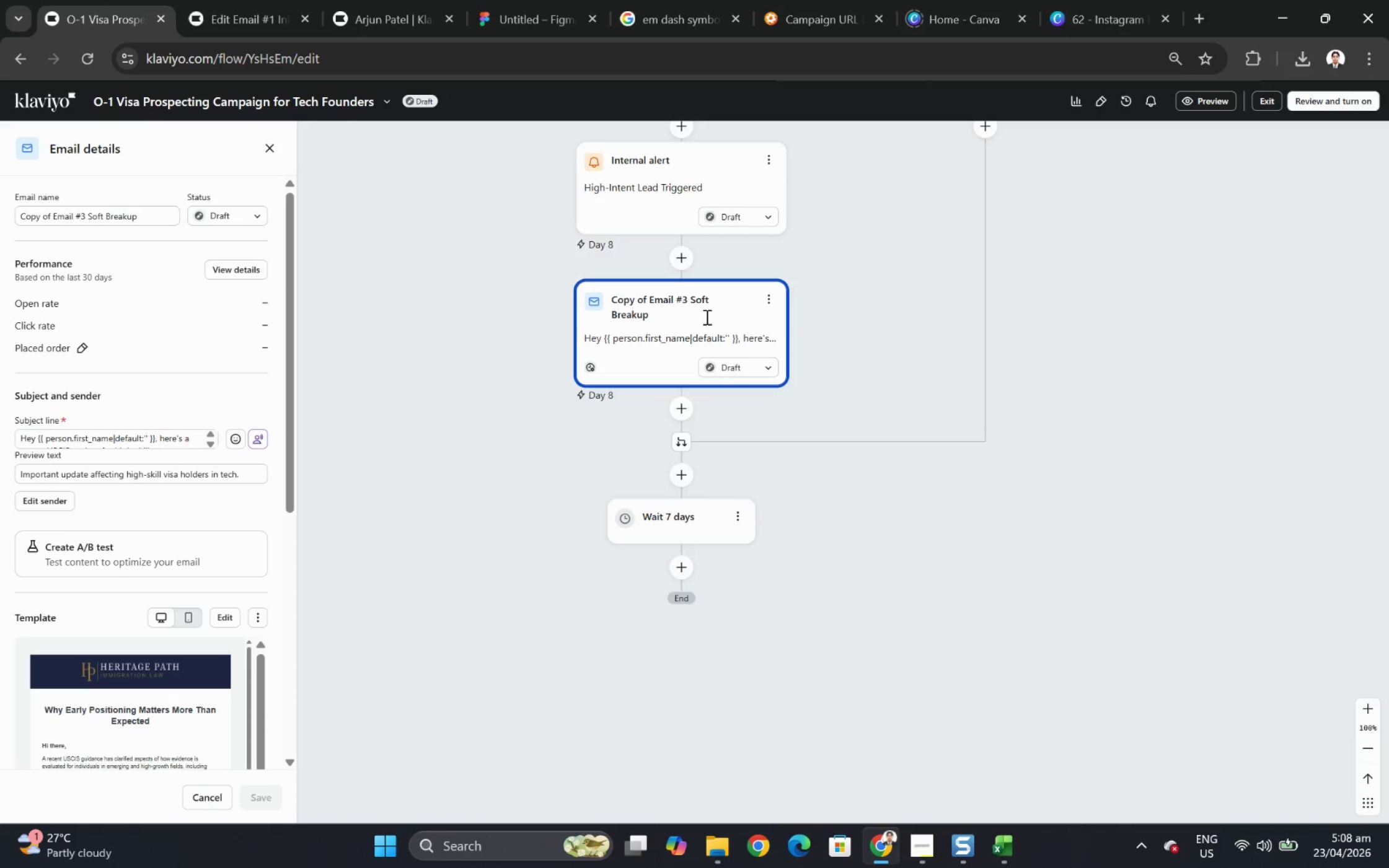 
left_click_drag(start_coordinate=[695, 295], to_coordinate=[687, 540])
 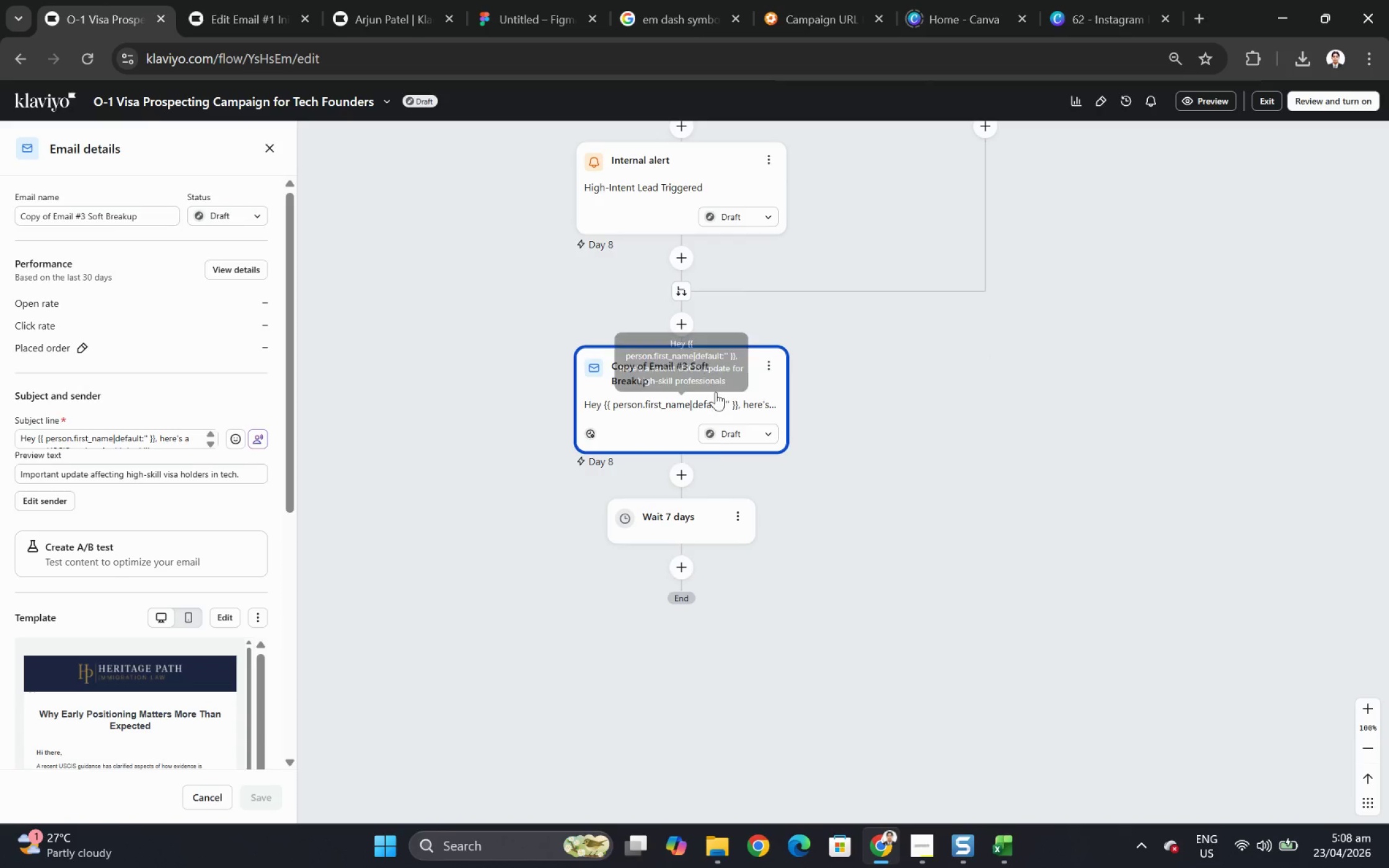 
left_click_drag(start_coordinate=[707, 525], to_coordinate=[705, 350])
 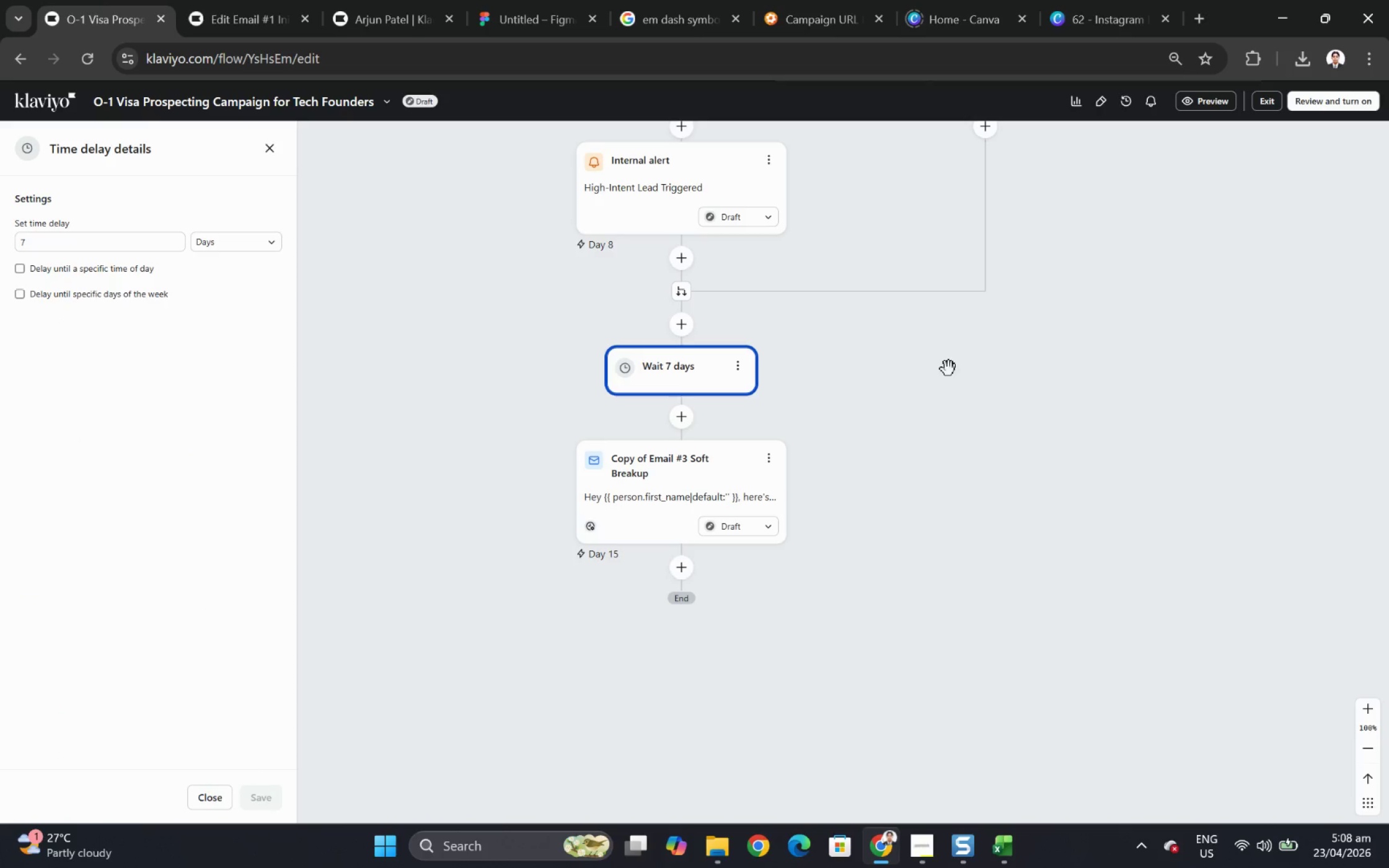 
left_click([1009, 443])
 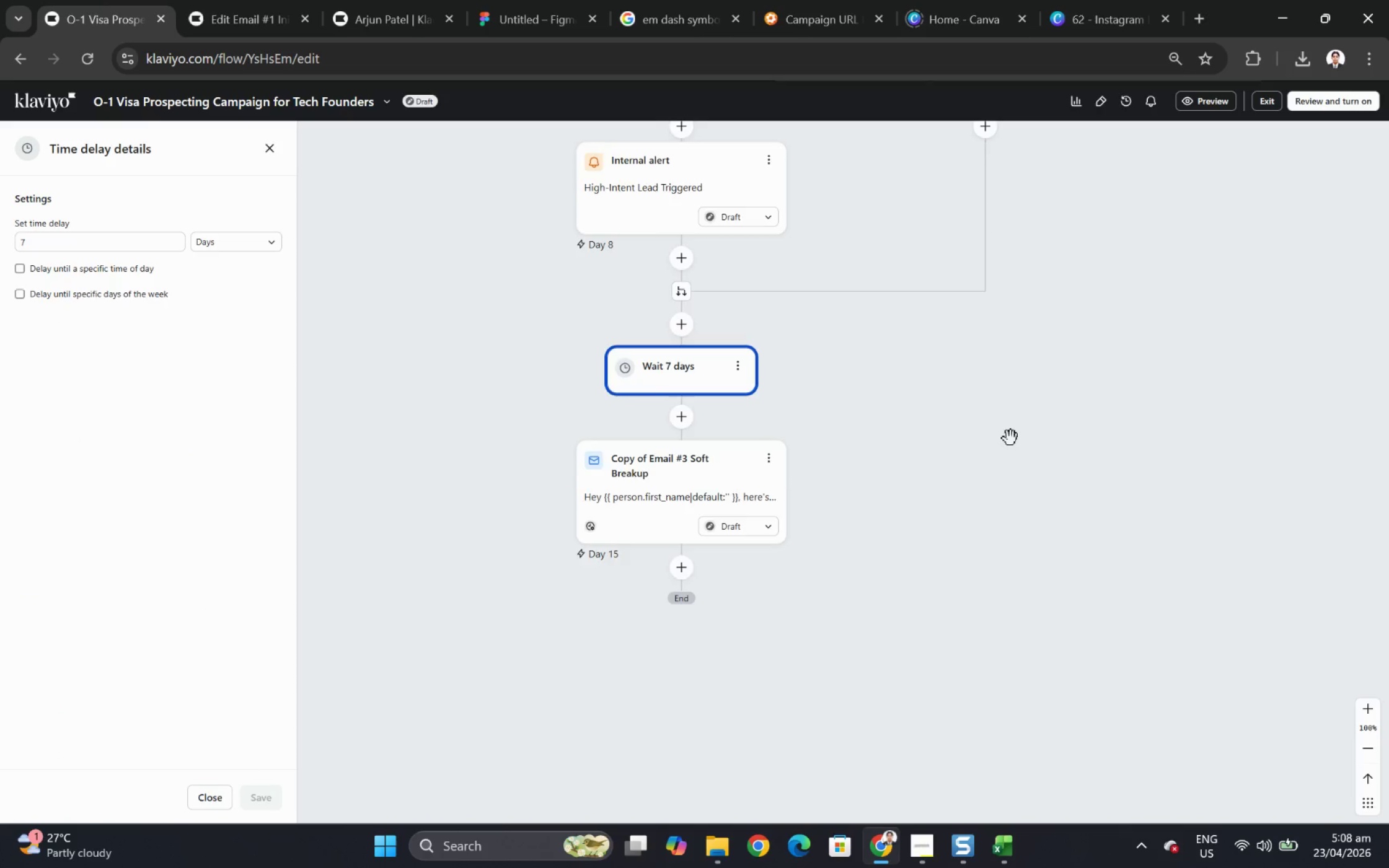 
scroll: coordinate [1011, 439], scroll_direction: up, amount: 7.0
 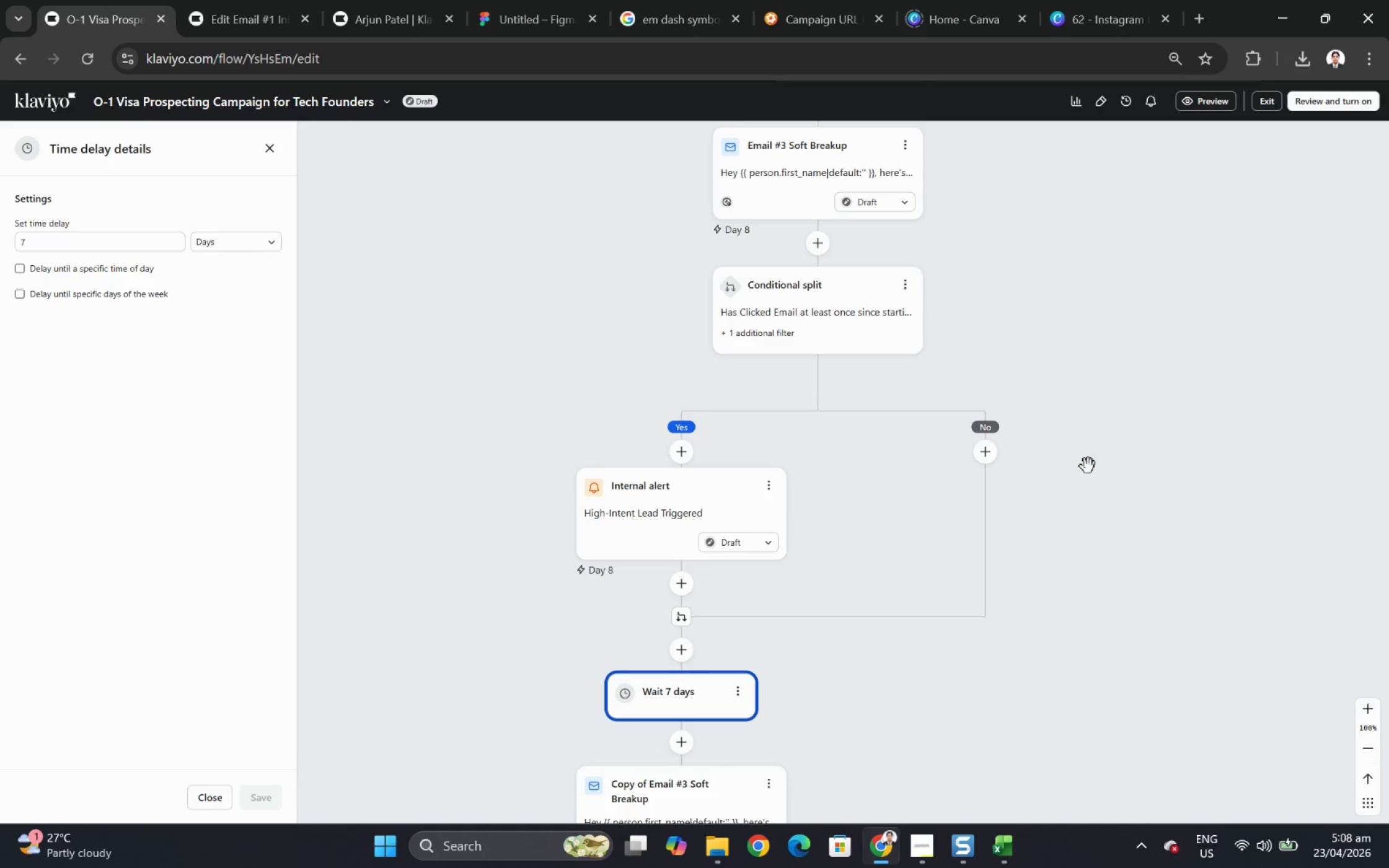 
hold_key(key=ControlLeft, duration=0.73)
scroll: coordinate [1088, 461], scroll_direction: down, amount: 3.0
 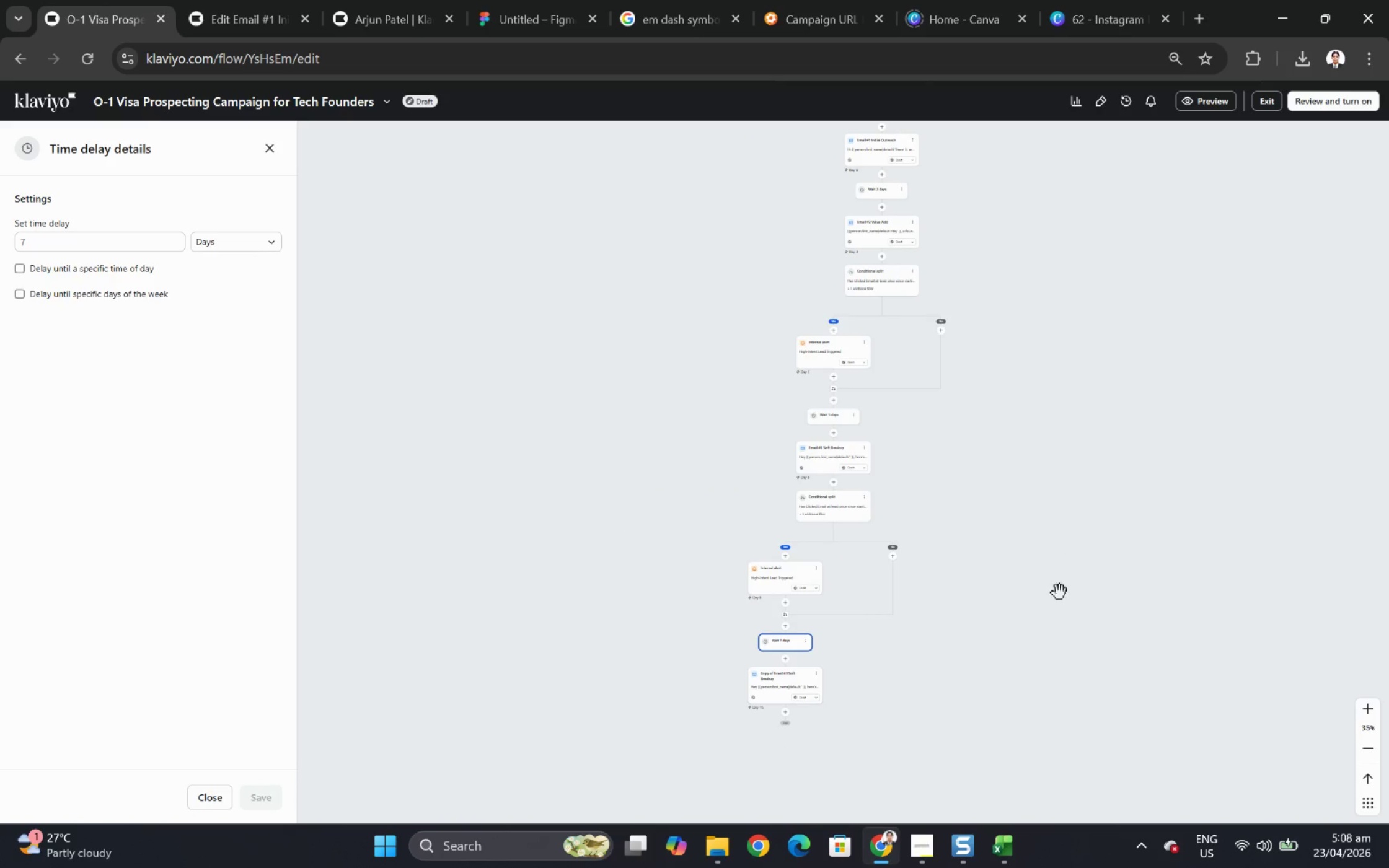 
hold_key(key=ControlLeft, duration=0.87)
scroll: coordinate [1033, 637], scroll_direction: up, amount: 5.0
 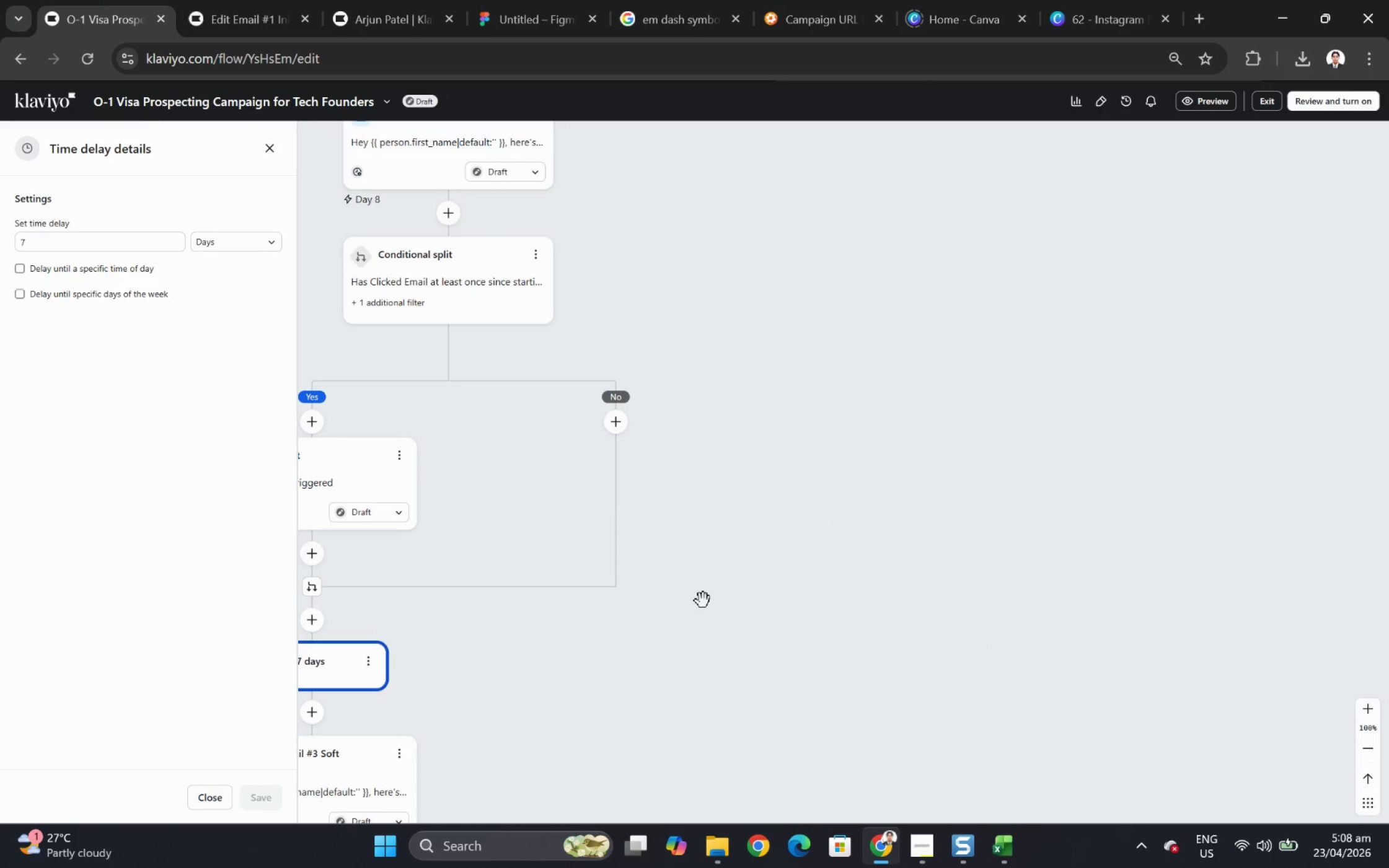 
hold_key(key=ControlLeft, duration=1.22)
scroll: coordinate [702, 598], scroll_direction: down, amount: 5.0
 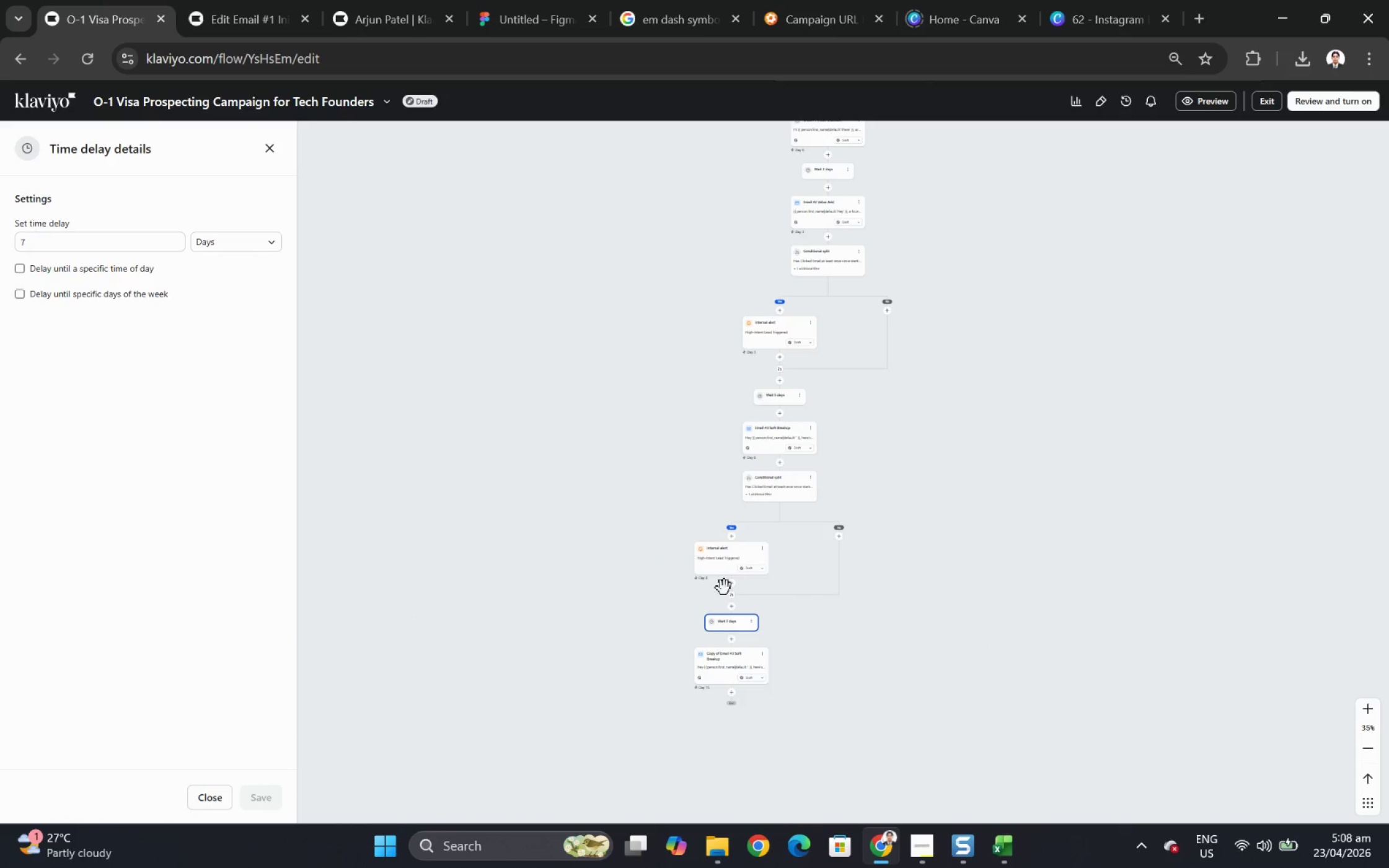 
scroll: coordinate [727, 589], scroll_direction: up, amount: 2.0
 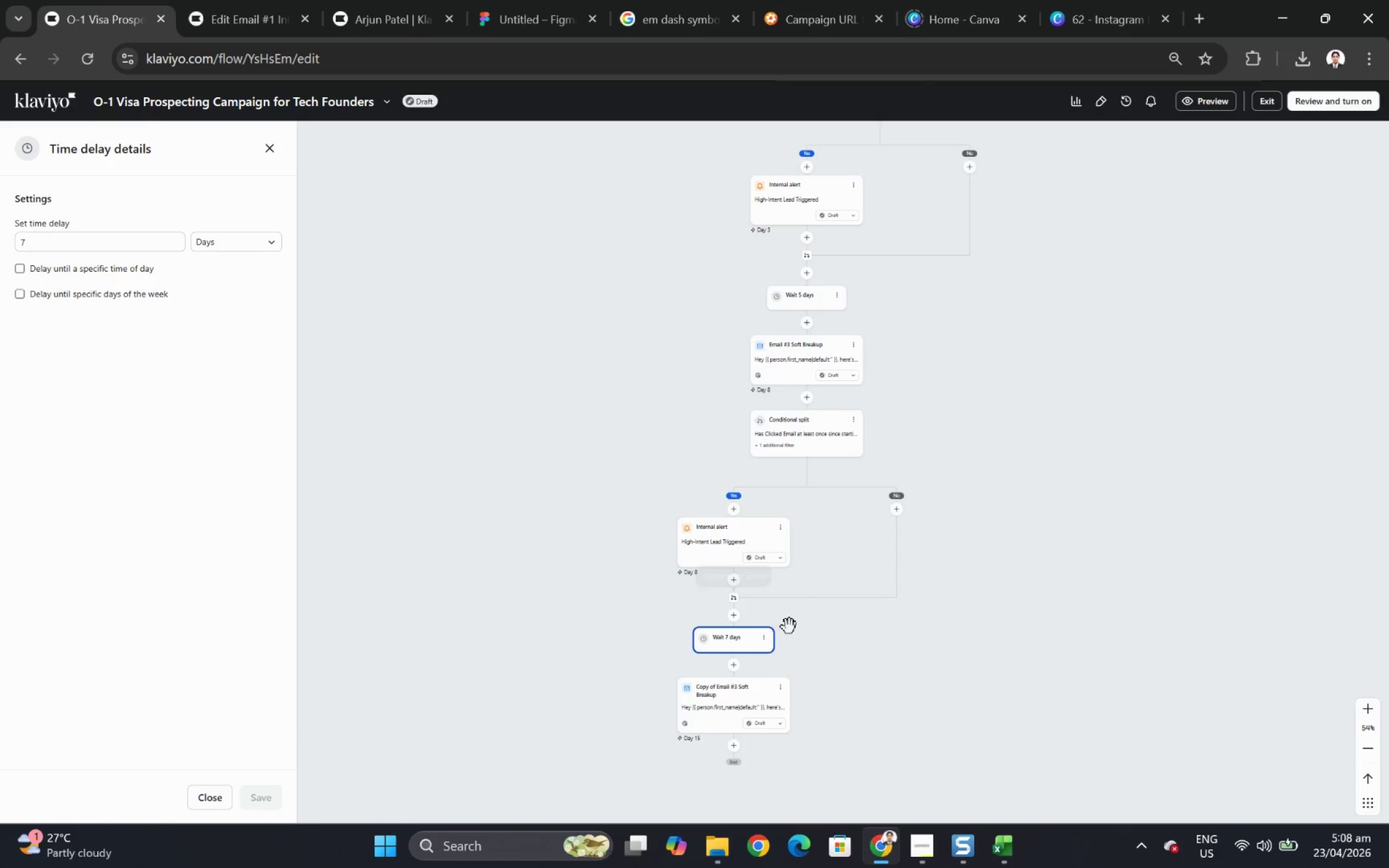 
hold_key(key=ControlLeft, duration=0.33)
scroll: coordinate [826, 616], scroll_direction: none, amount: 0.0
 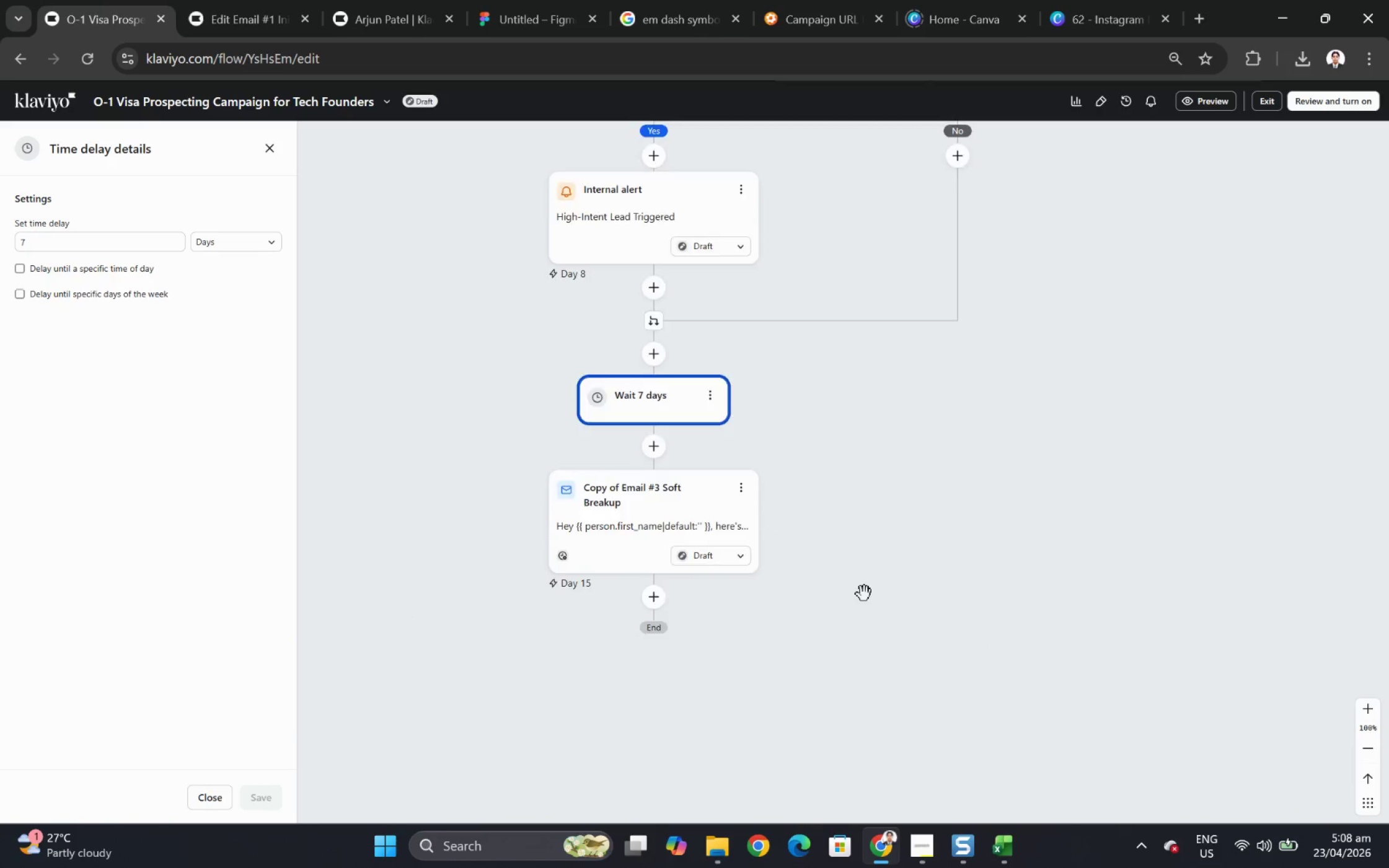 
scroll: coordinate [880, 525], scroll_direction: up, amount: 4.0
 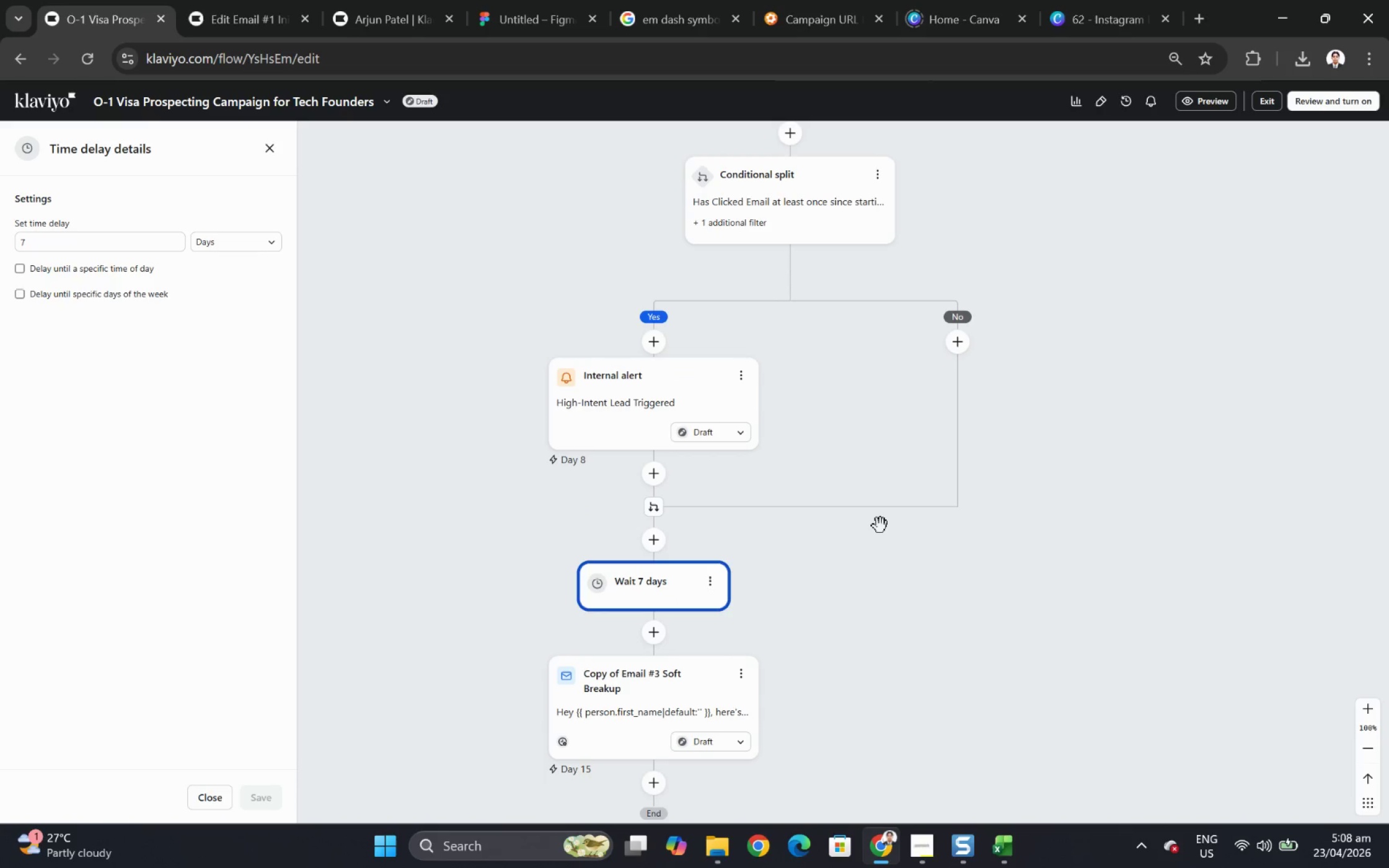 
wait(19.28)
 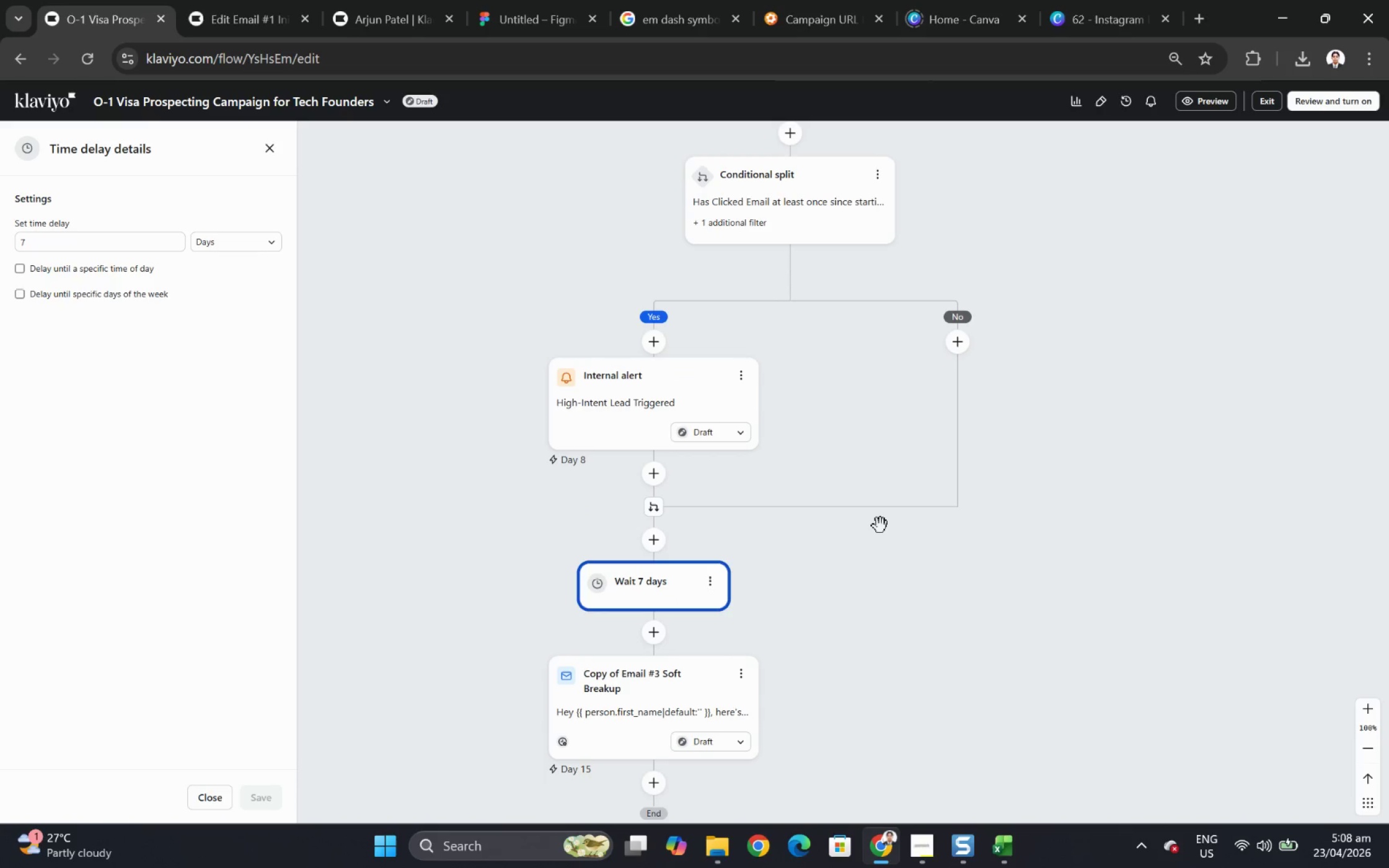 
scroll: coordinate [888, 603], scroll_direction: down, amount: 4.0
 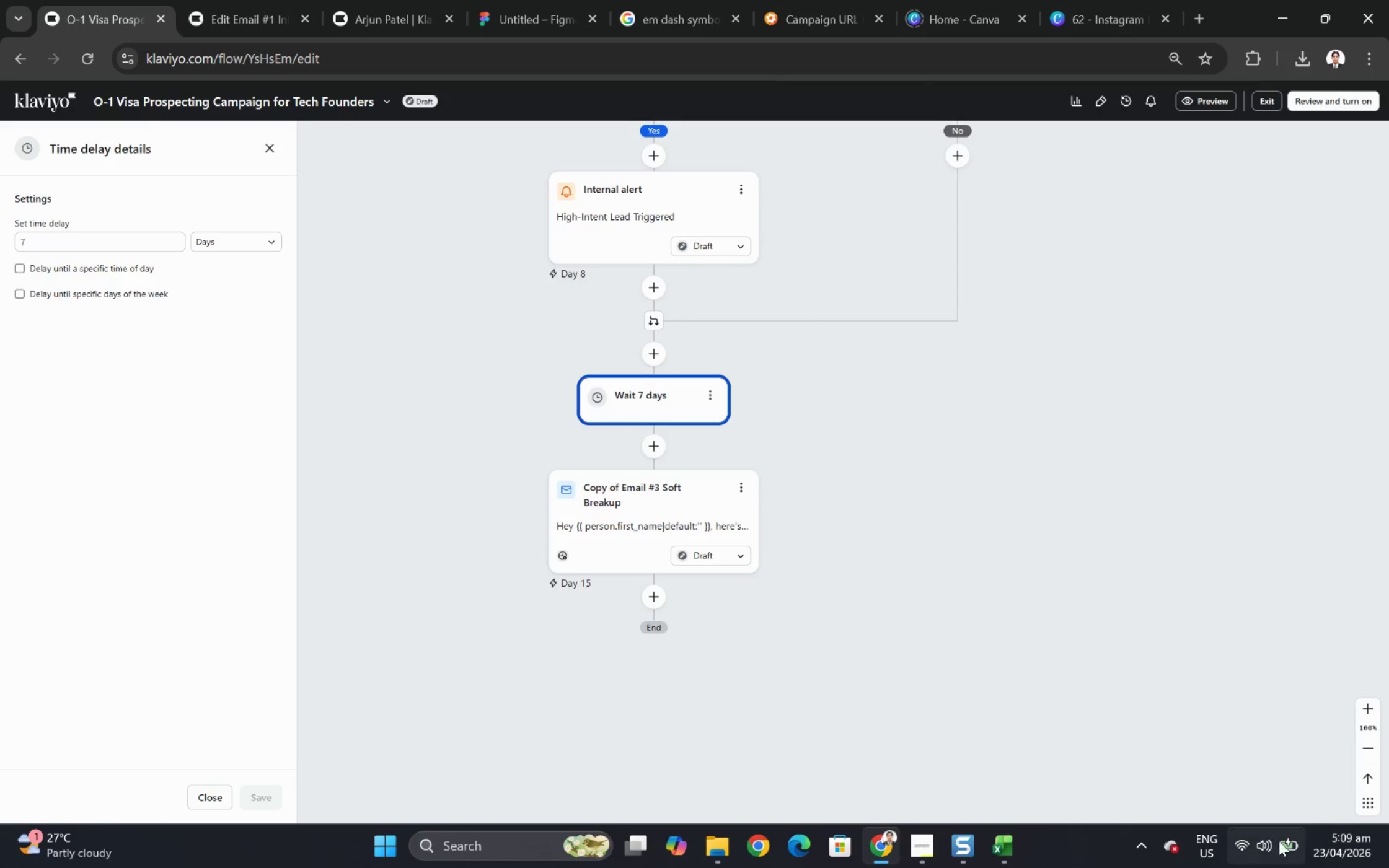 
left_click([1290, 846])
 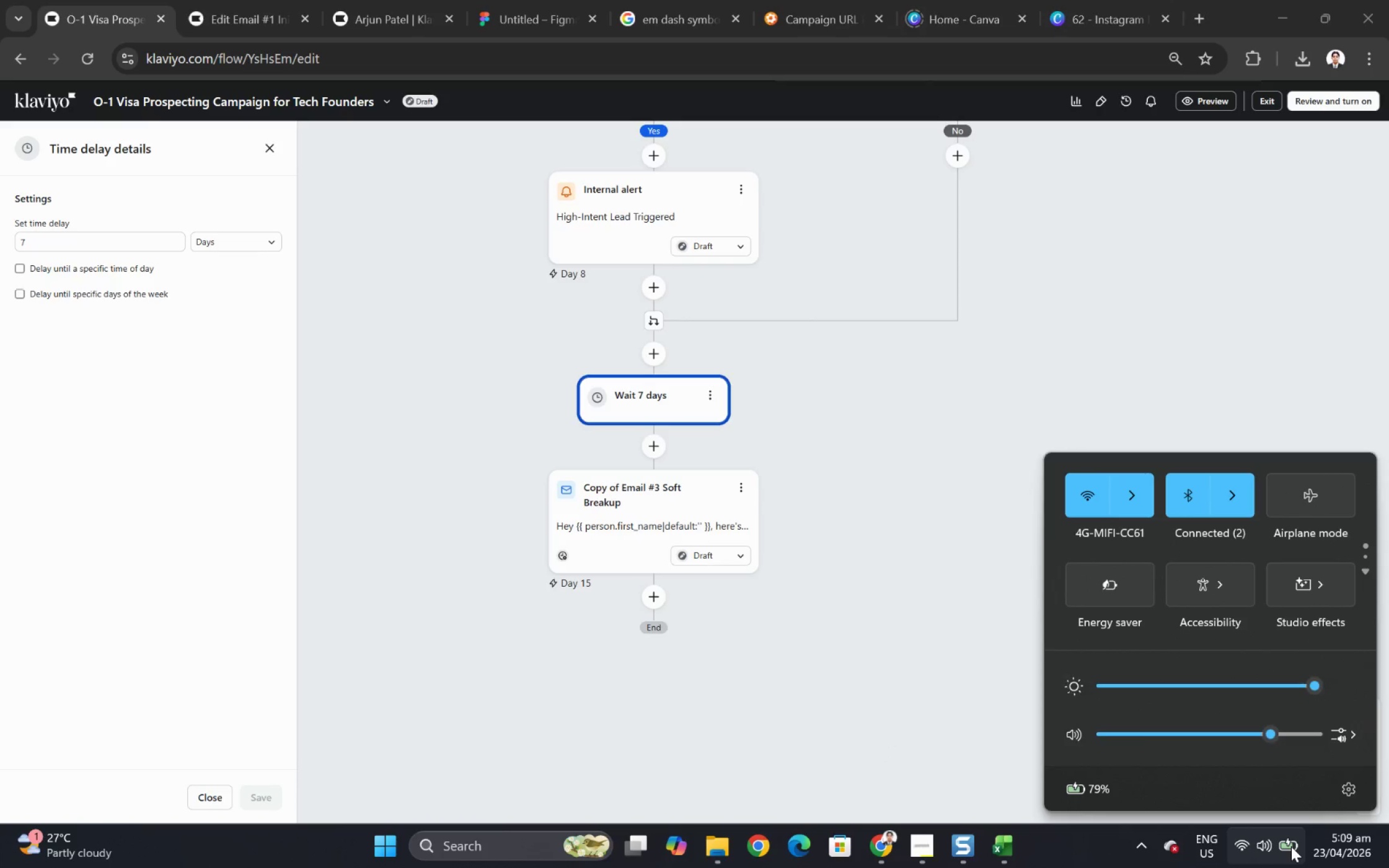 
left_click([1290, 846])
 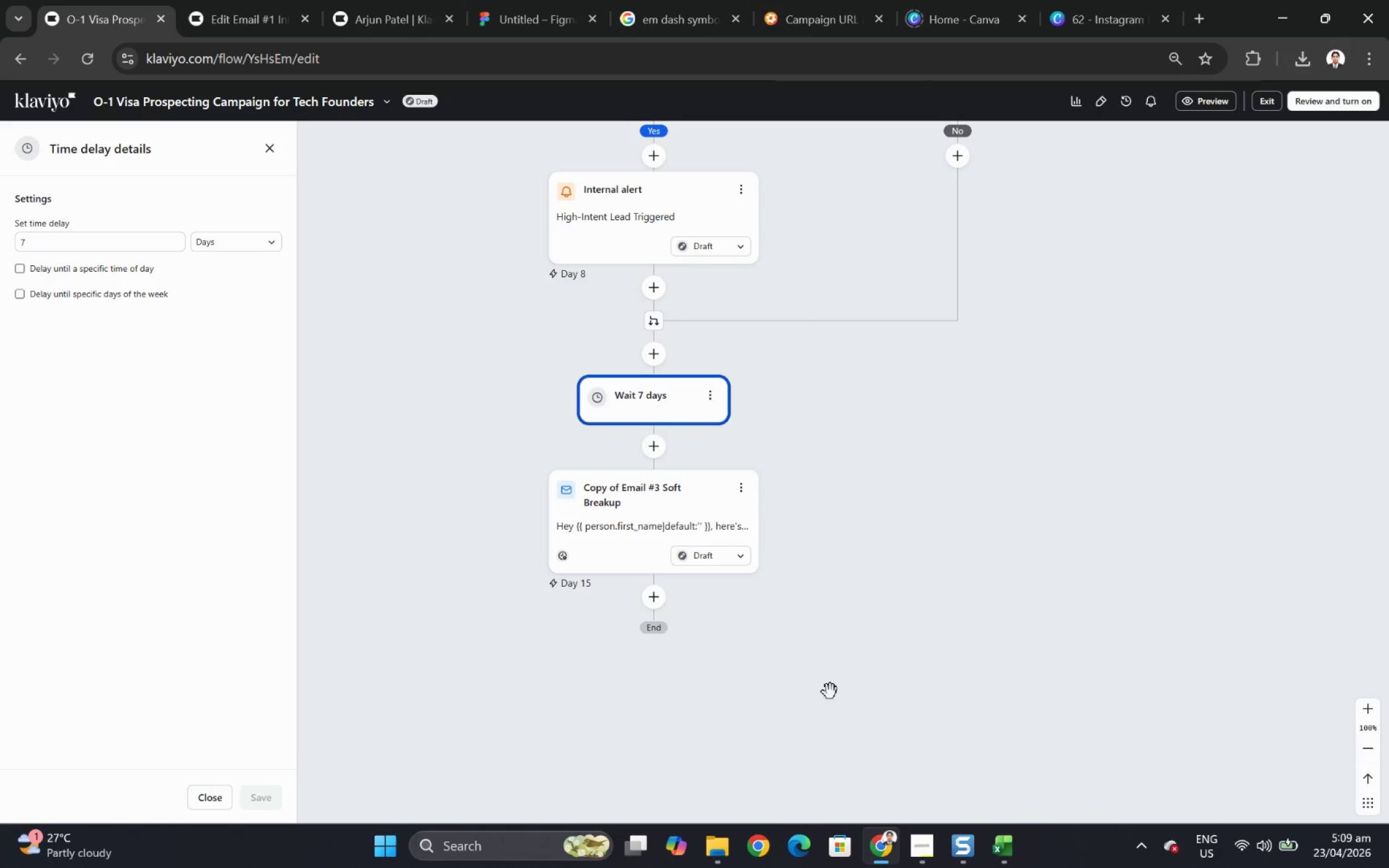 
scroll: coordinate [803, 695], scroll_direction: down, amount: 2.0
 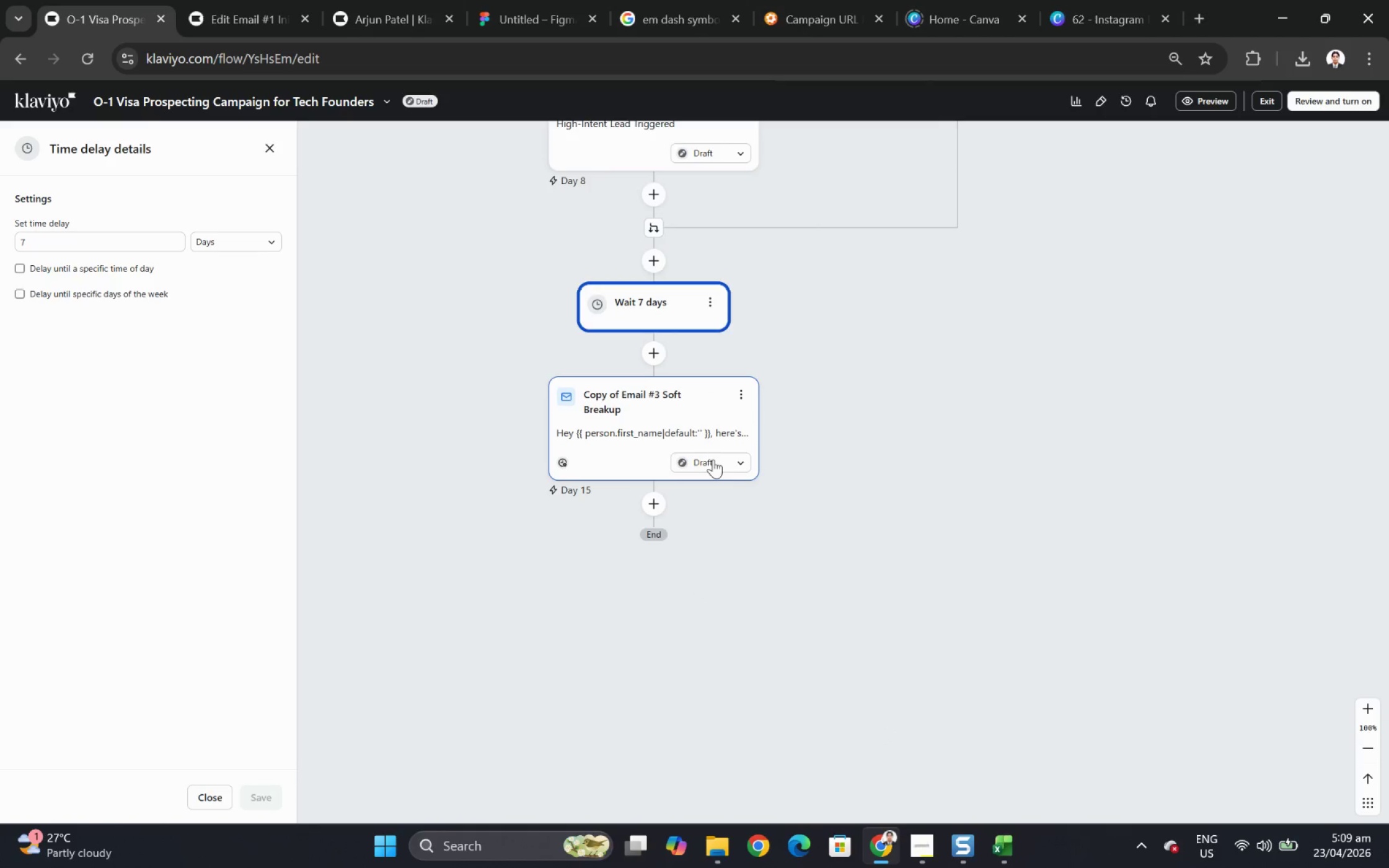 
mouse_move([743, 392])
 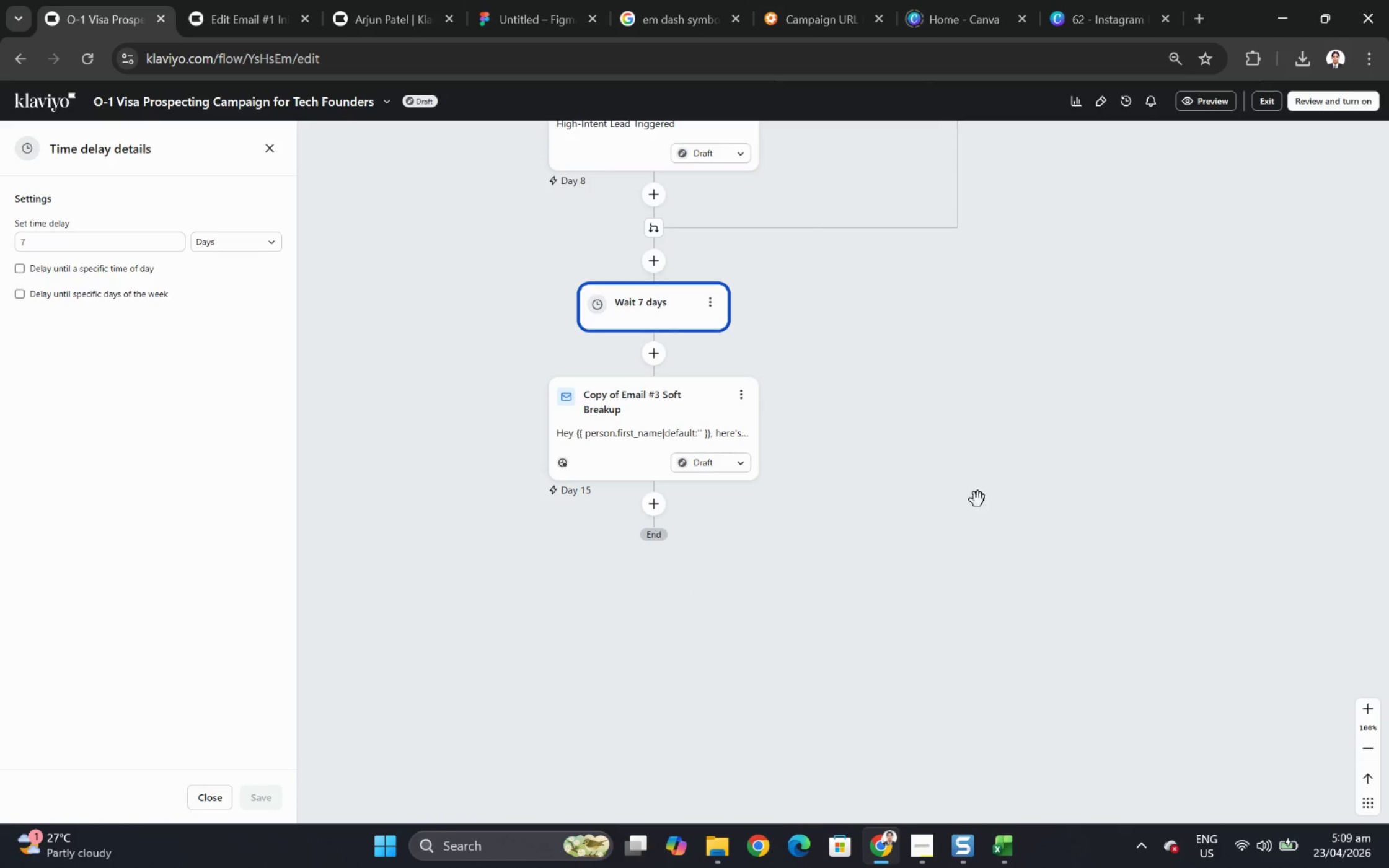 
left_click_drag(start_coordinate=[976, 495], to_coordinate=[1005, 595])